 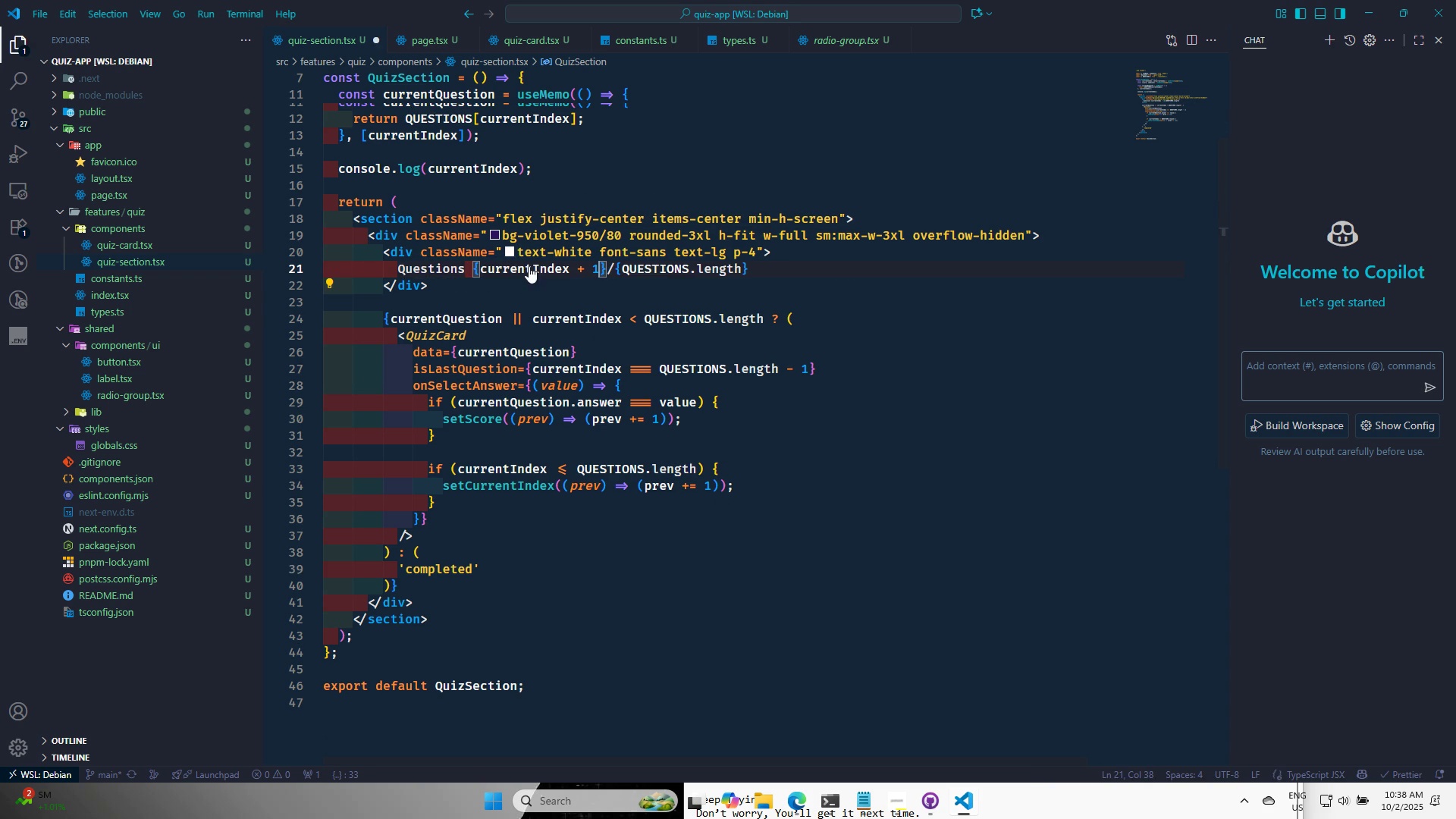 
key(Control+S)
 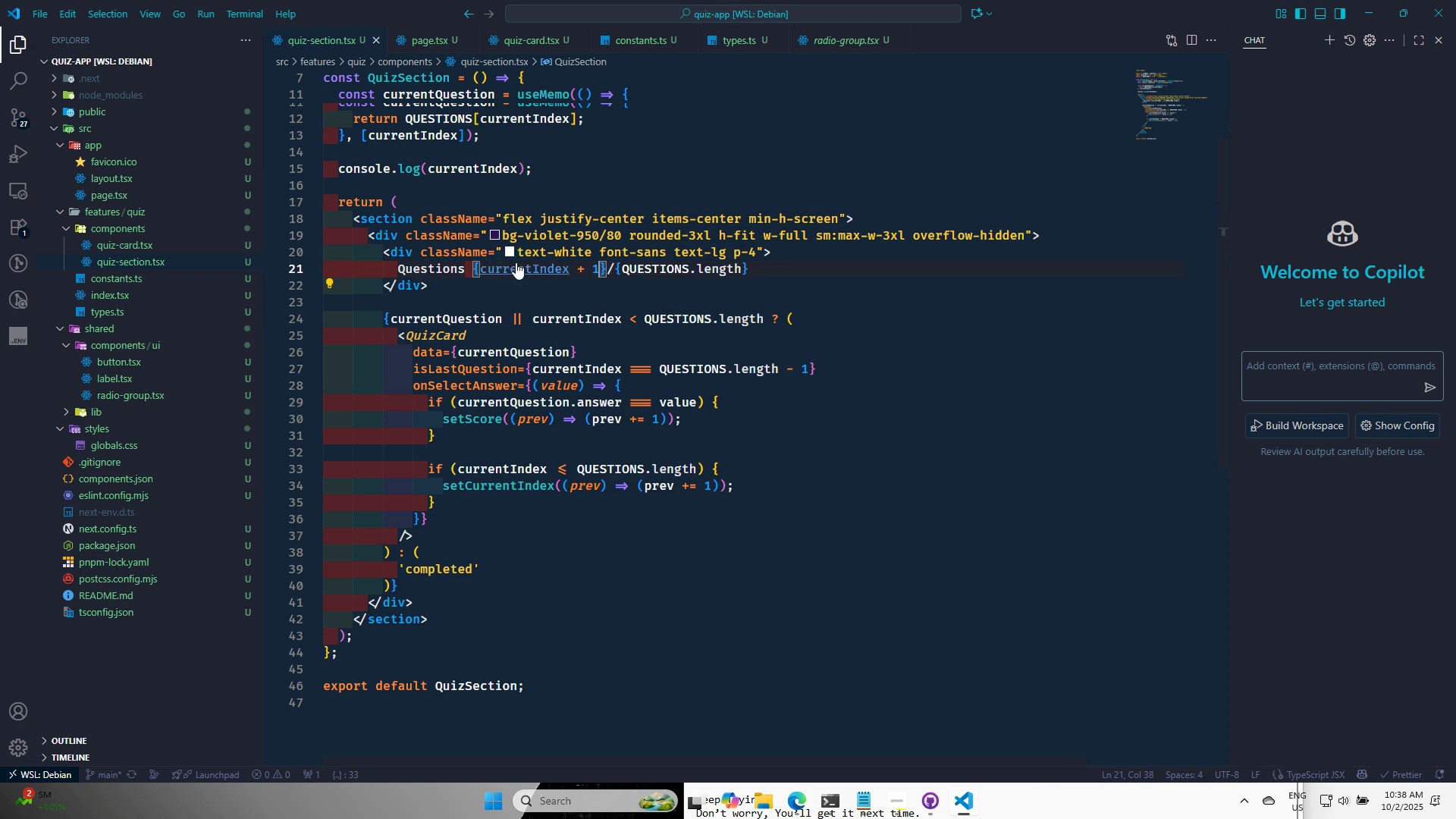 
key(Control+S)
 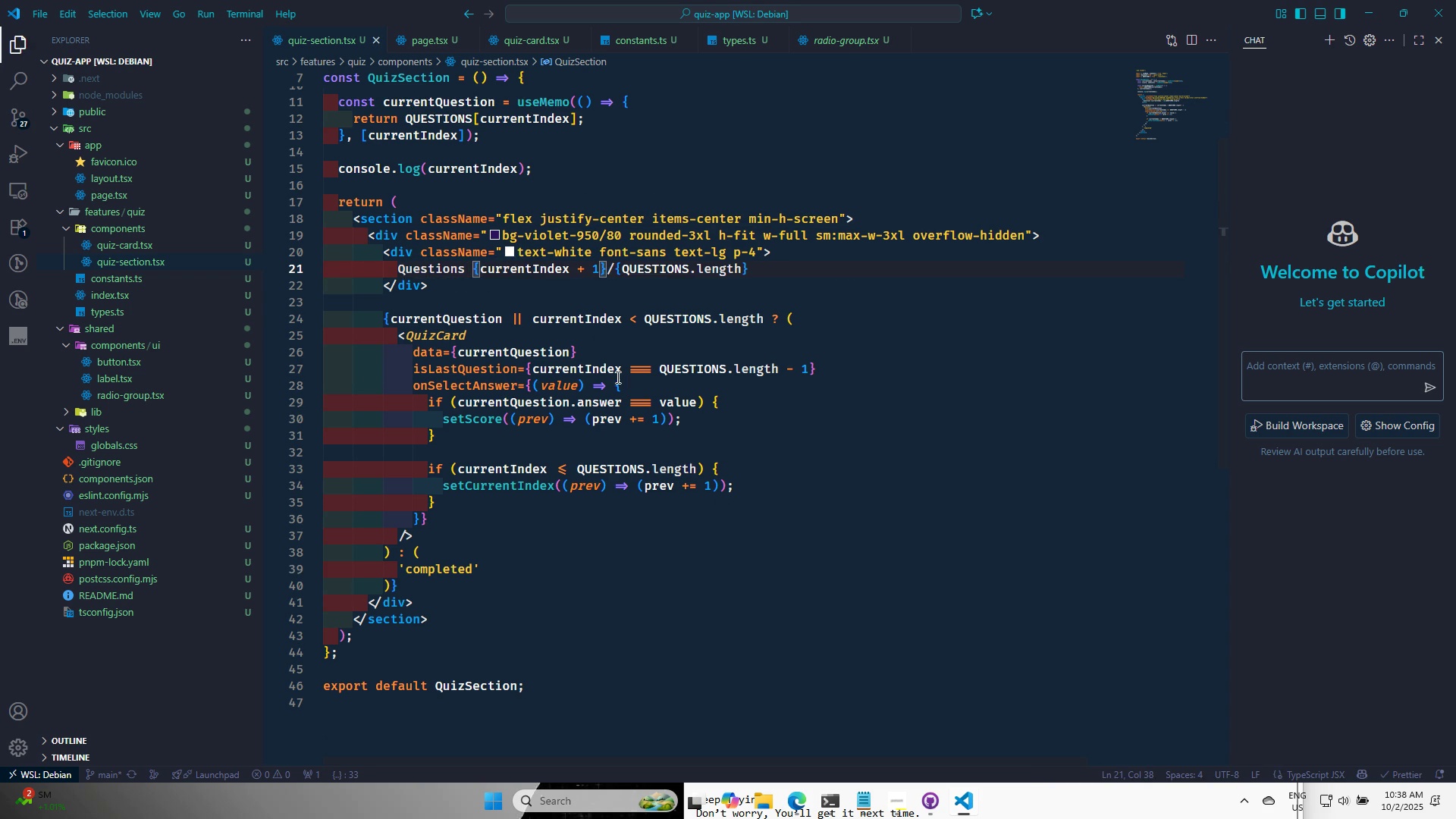 
key(Alt+AltLeft)
 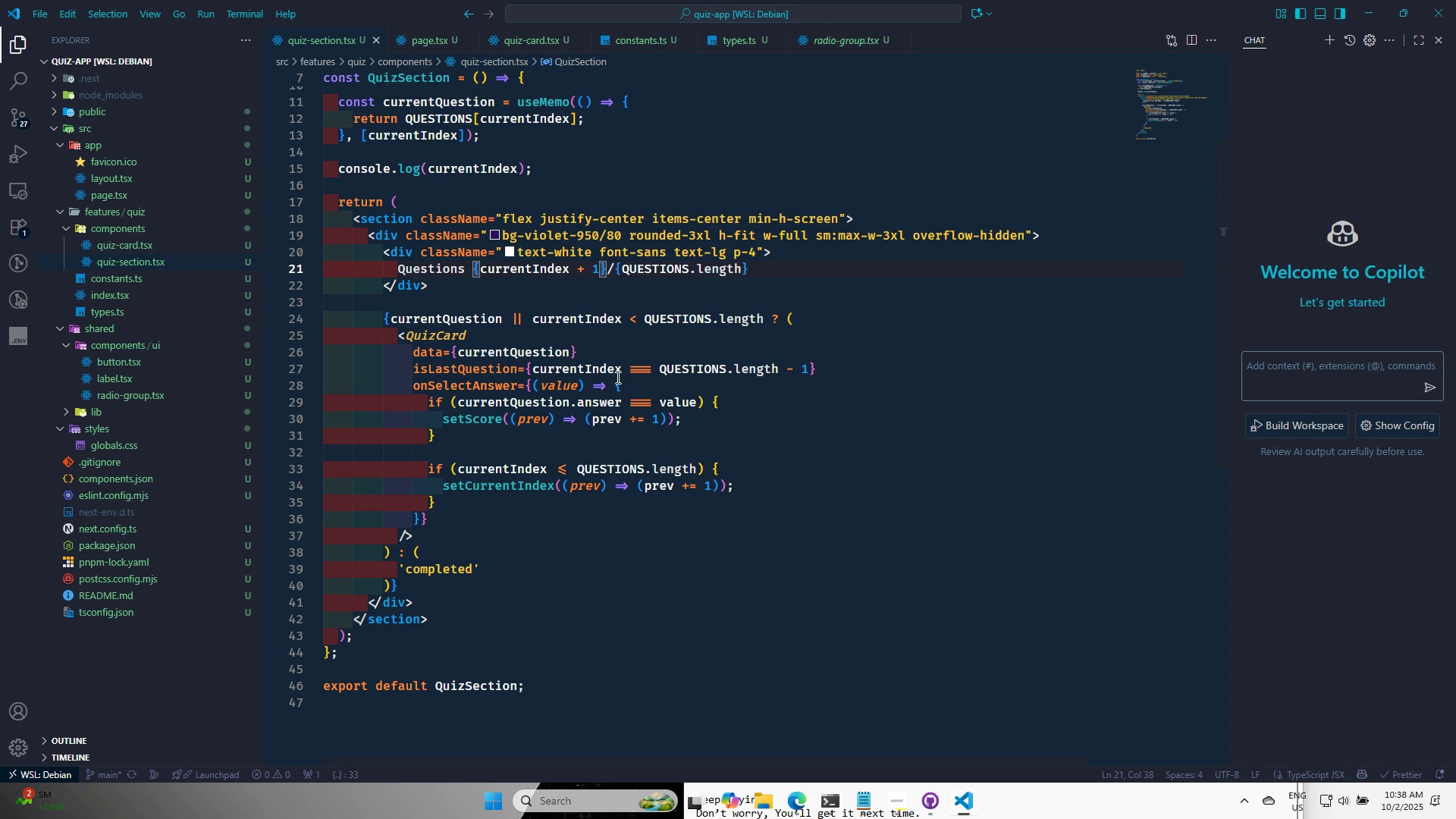 
key(Alt+Tab)
 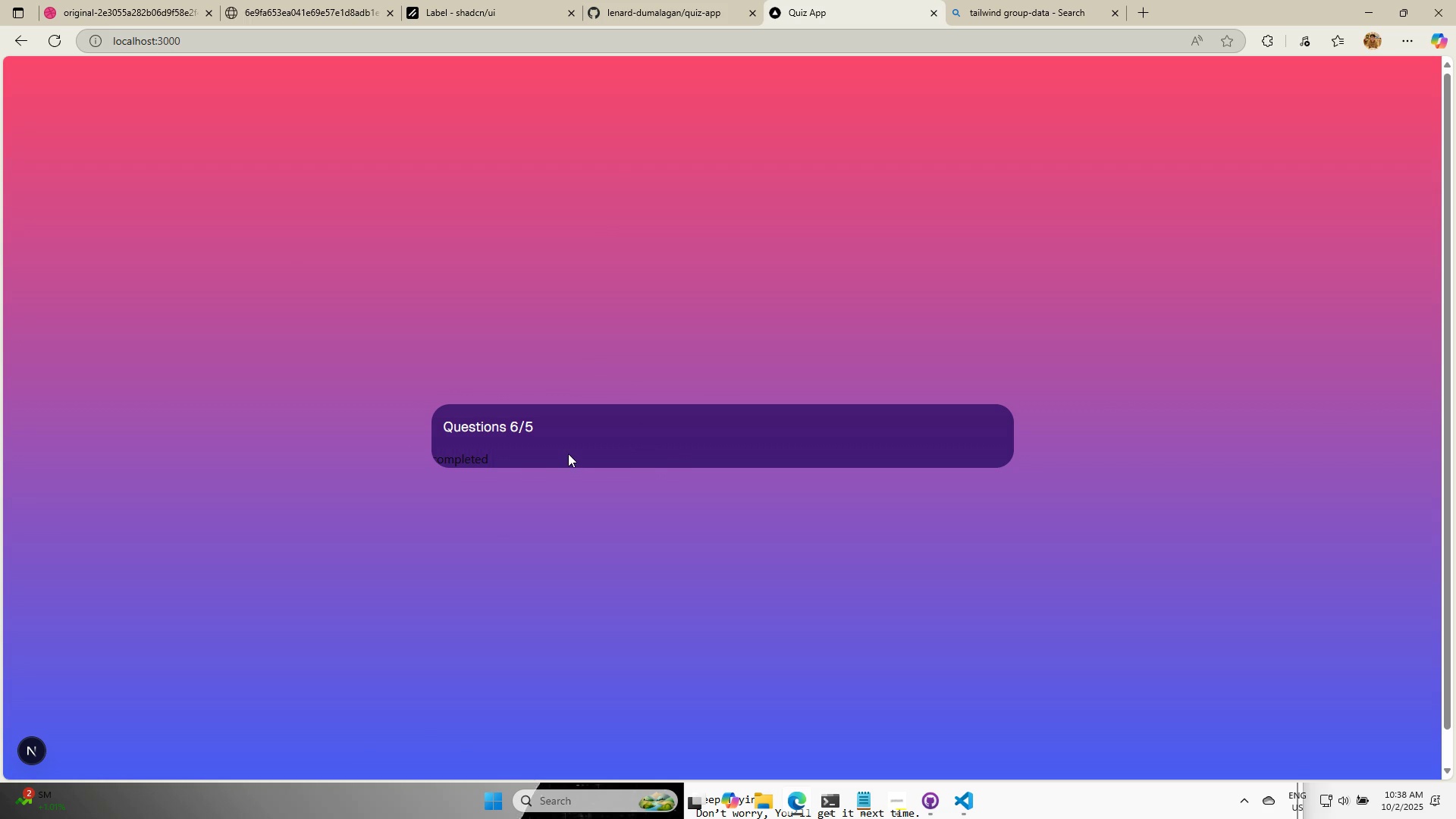 
key(Alt+AltLeft)
 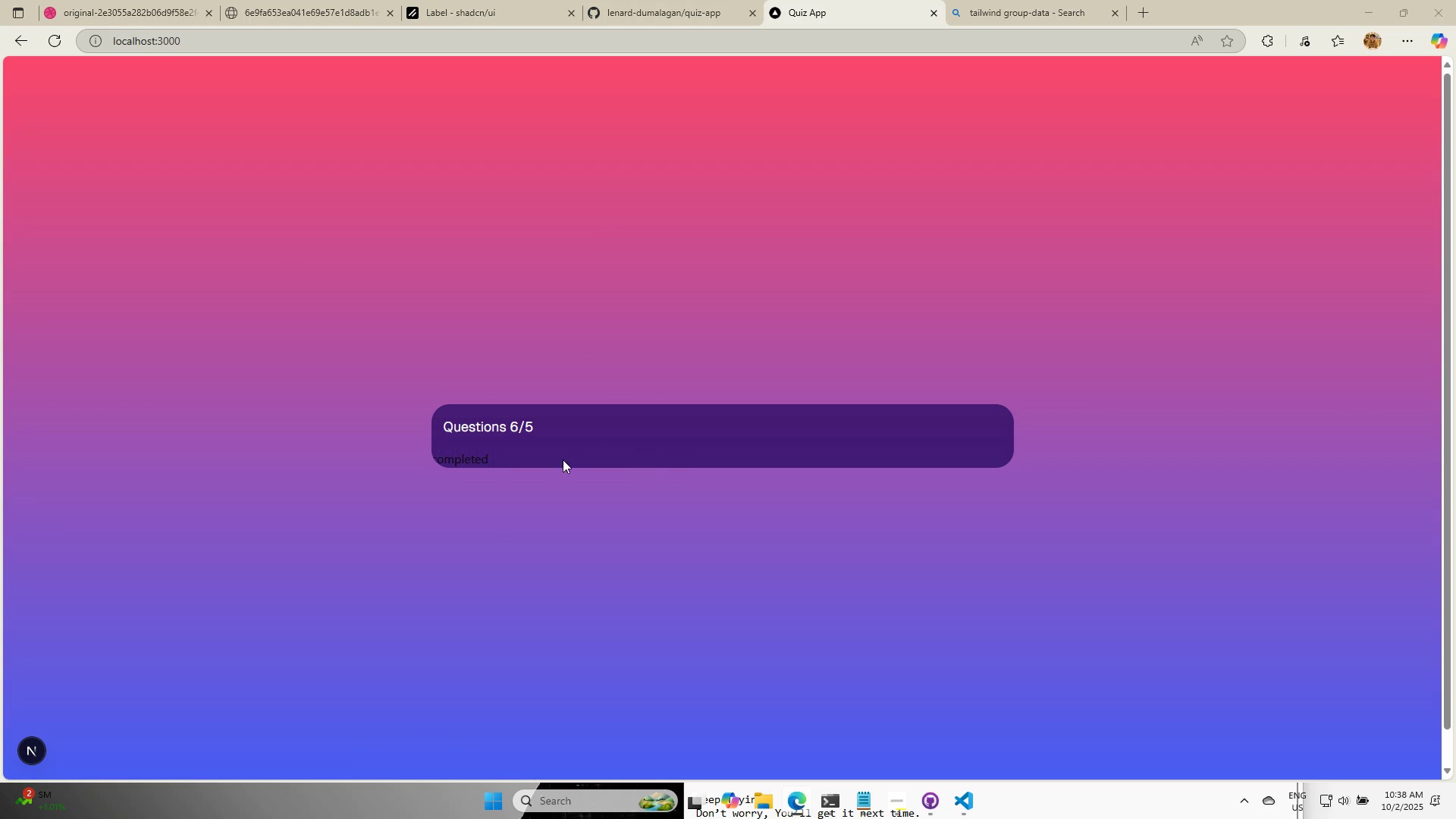 
key(Alt+Tab)
 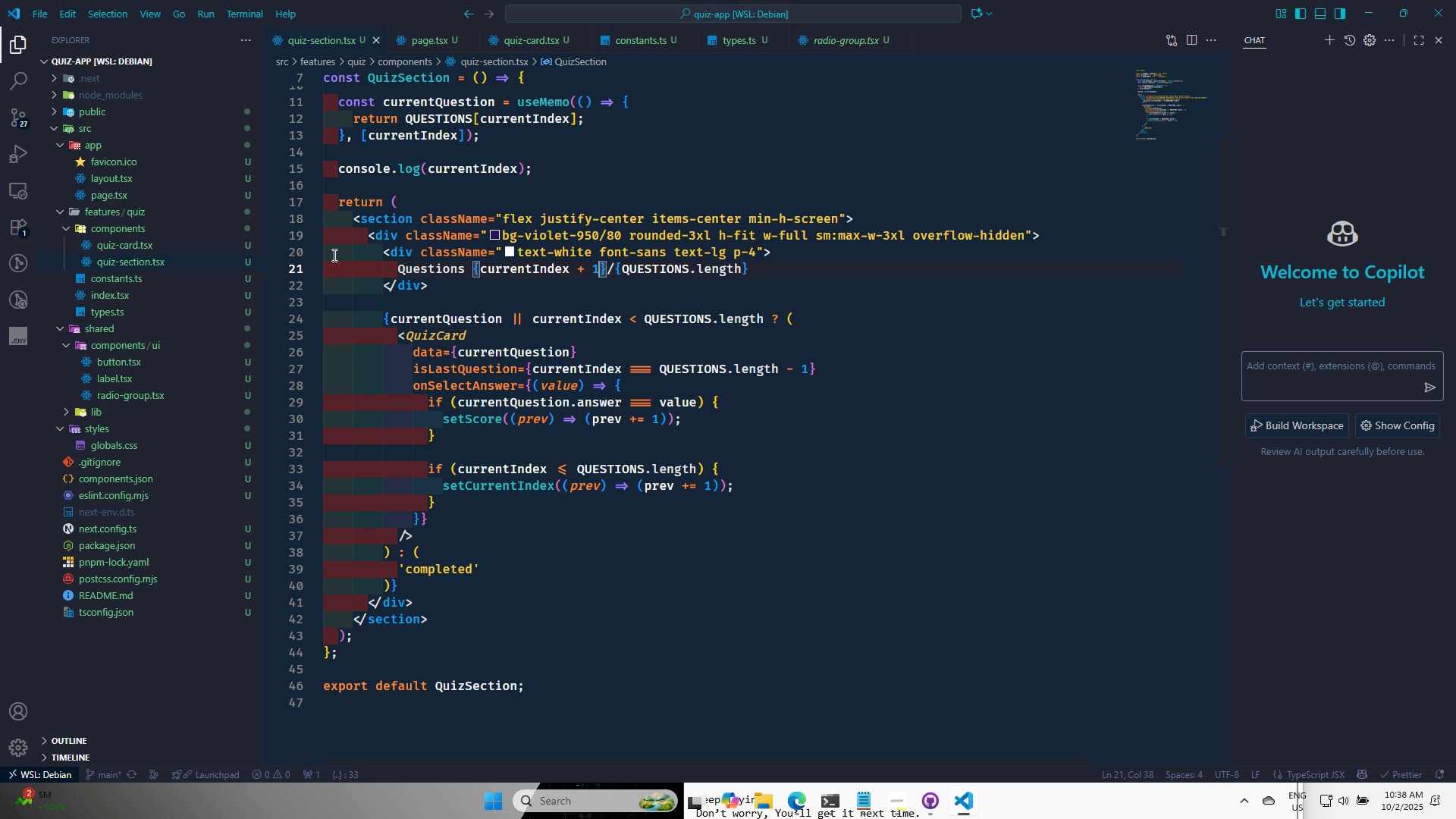 
left_click([314, 234])
 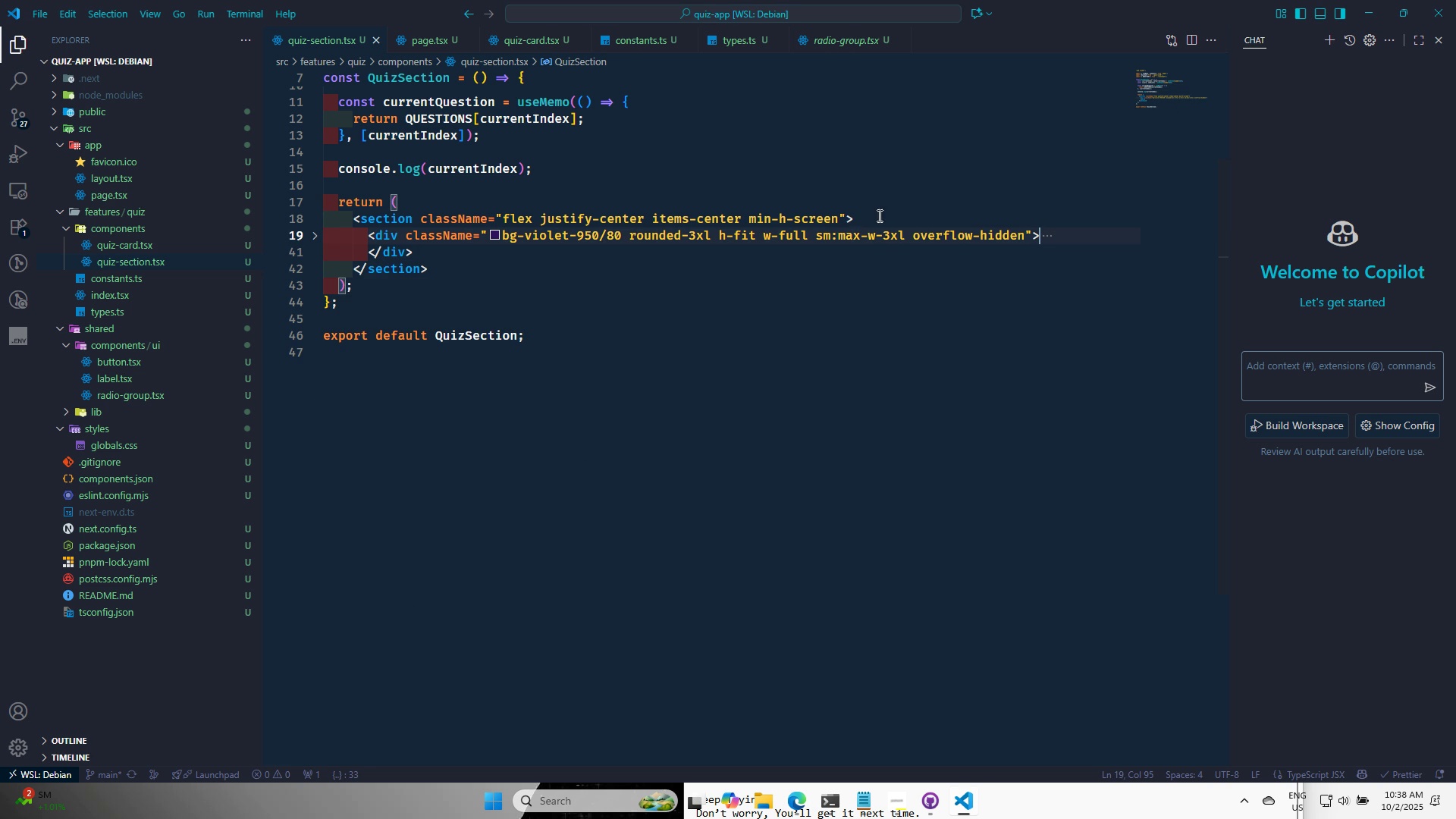 
left_click([878, 215])
 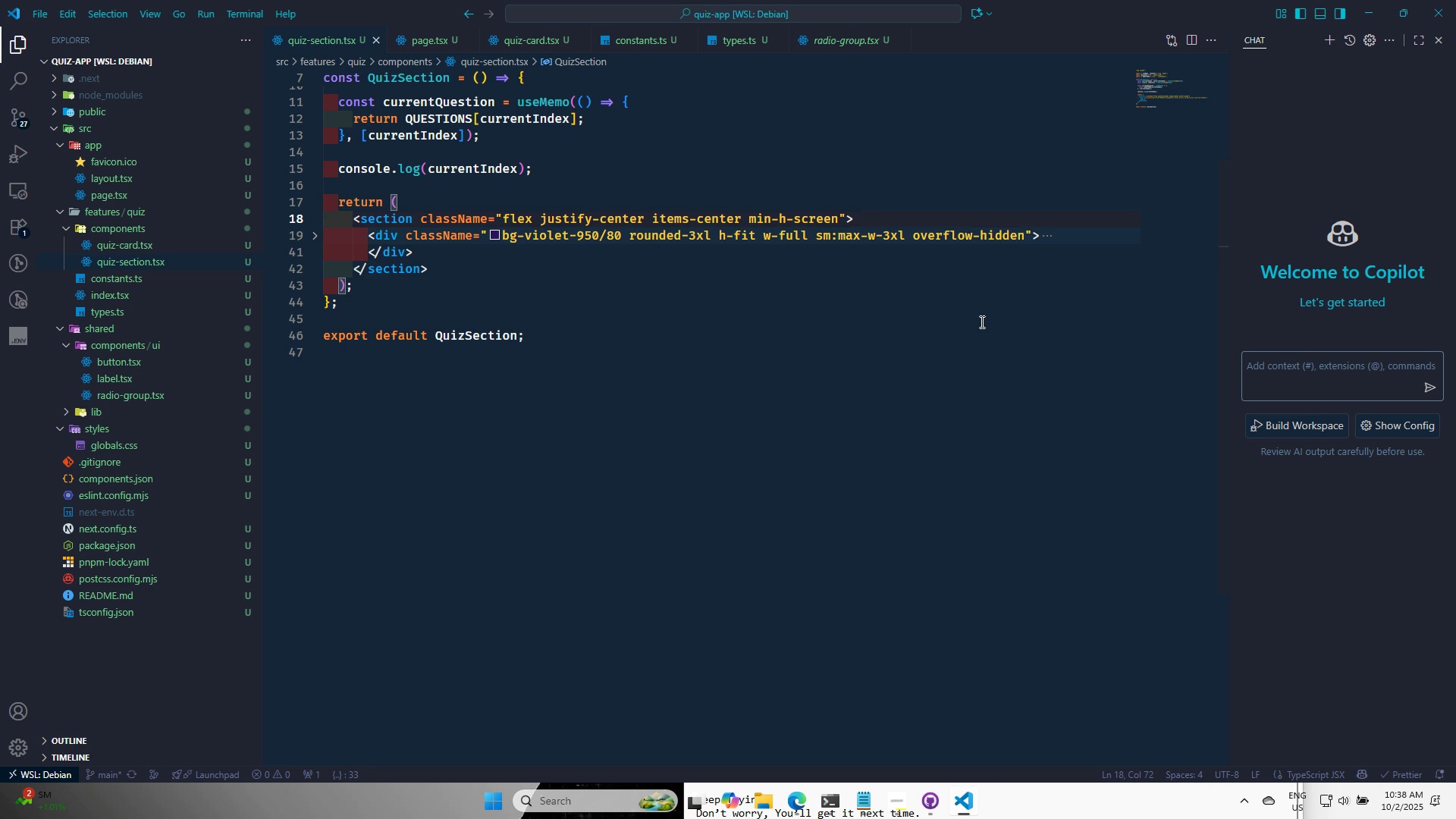 
key(Enter)